 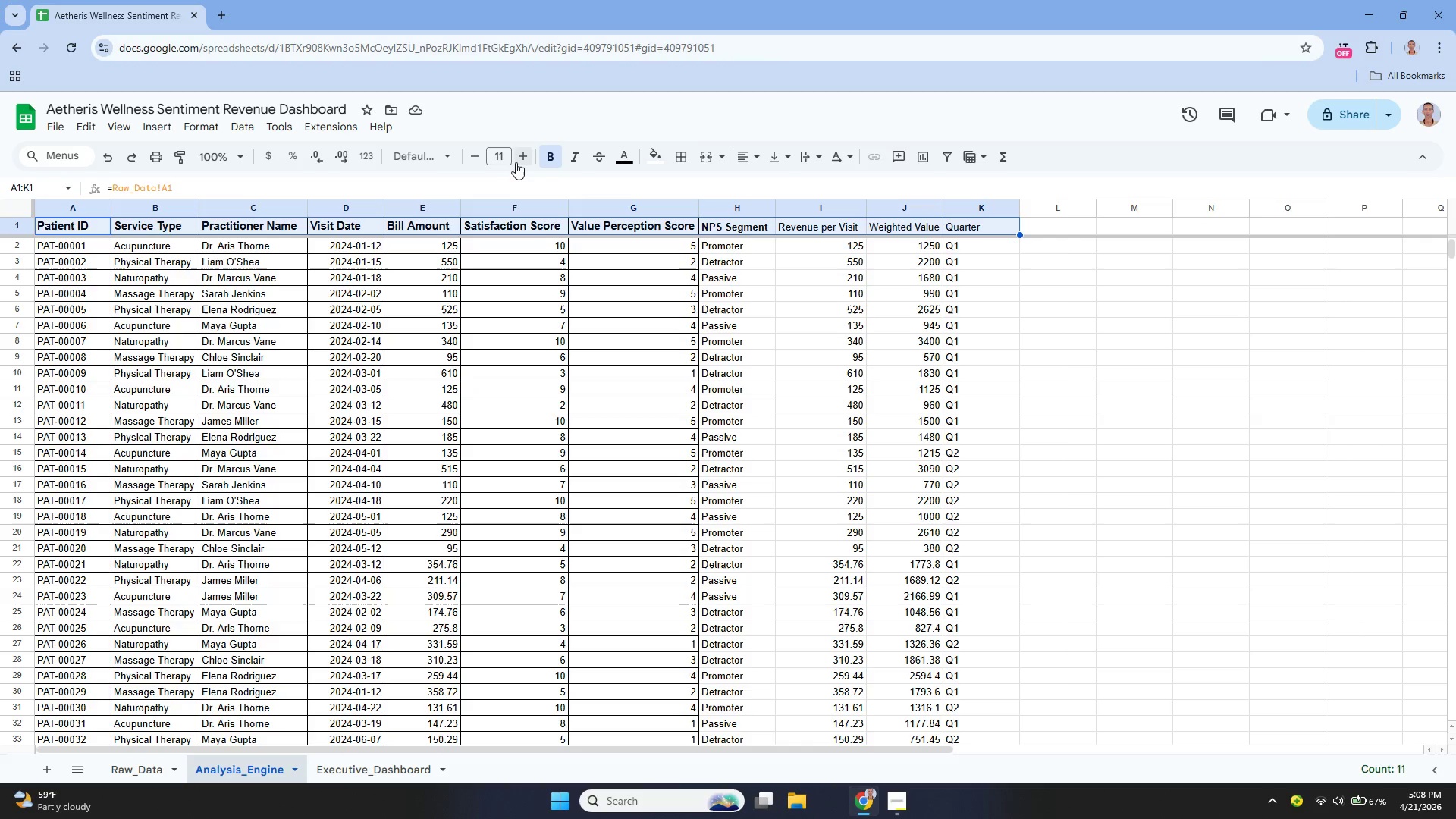 
double_click([552, 156])
 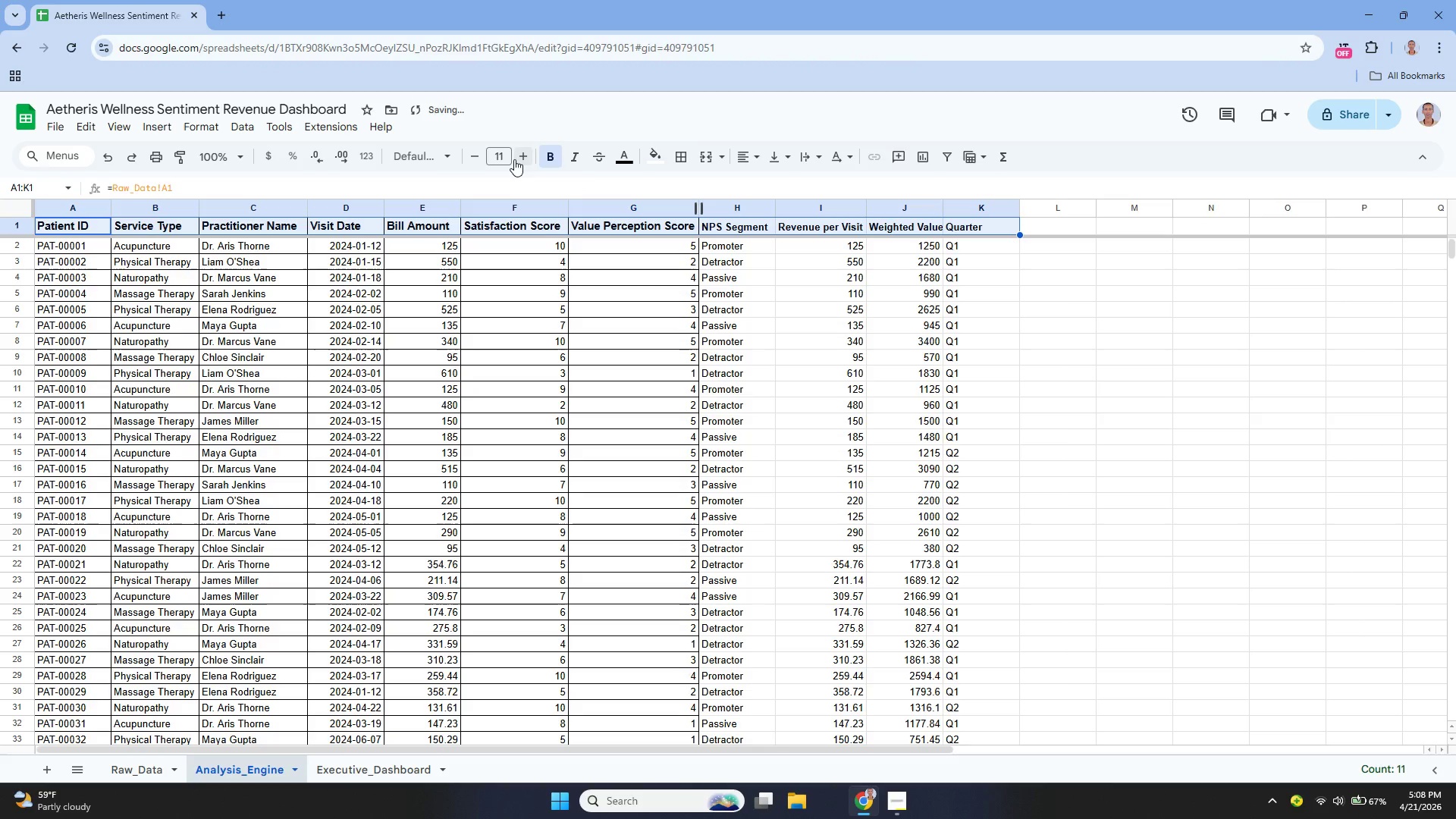 
left_click_drag(start_coordinate=[530, 157], to_coordinate=[507, 168])
 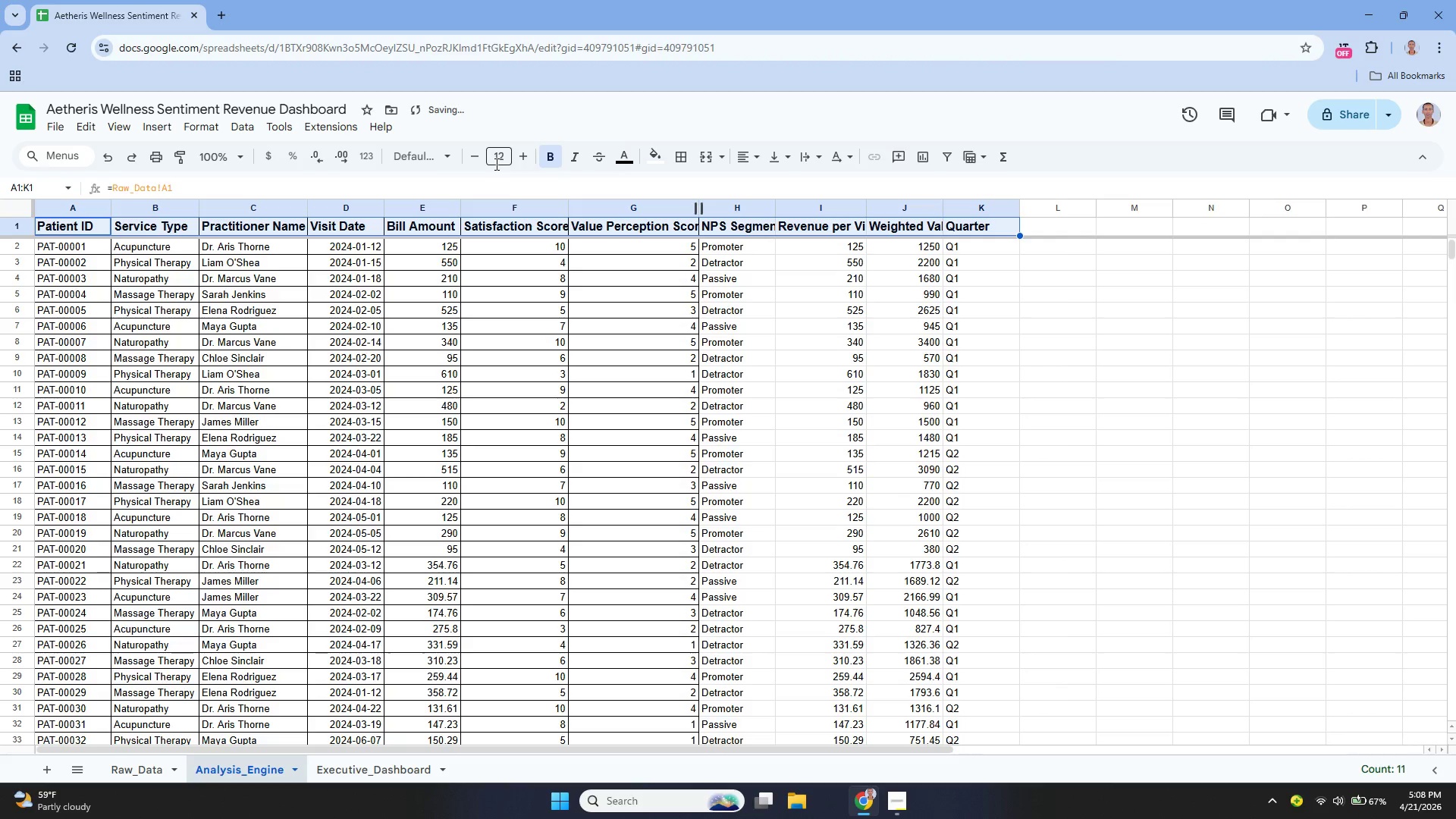 
left_click([474, 158])
 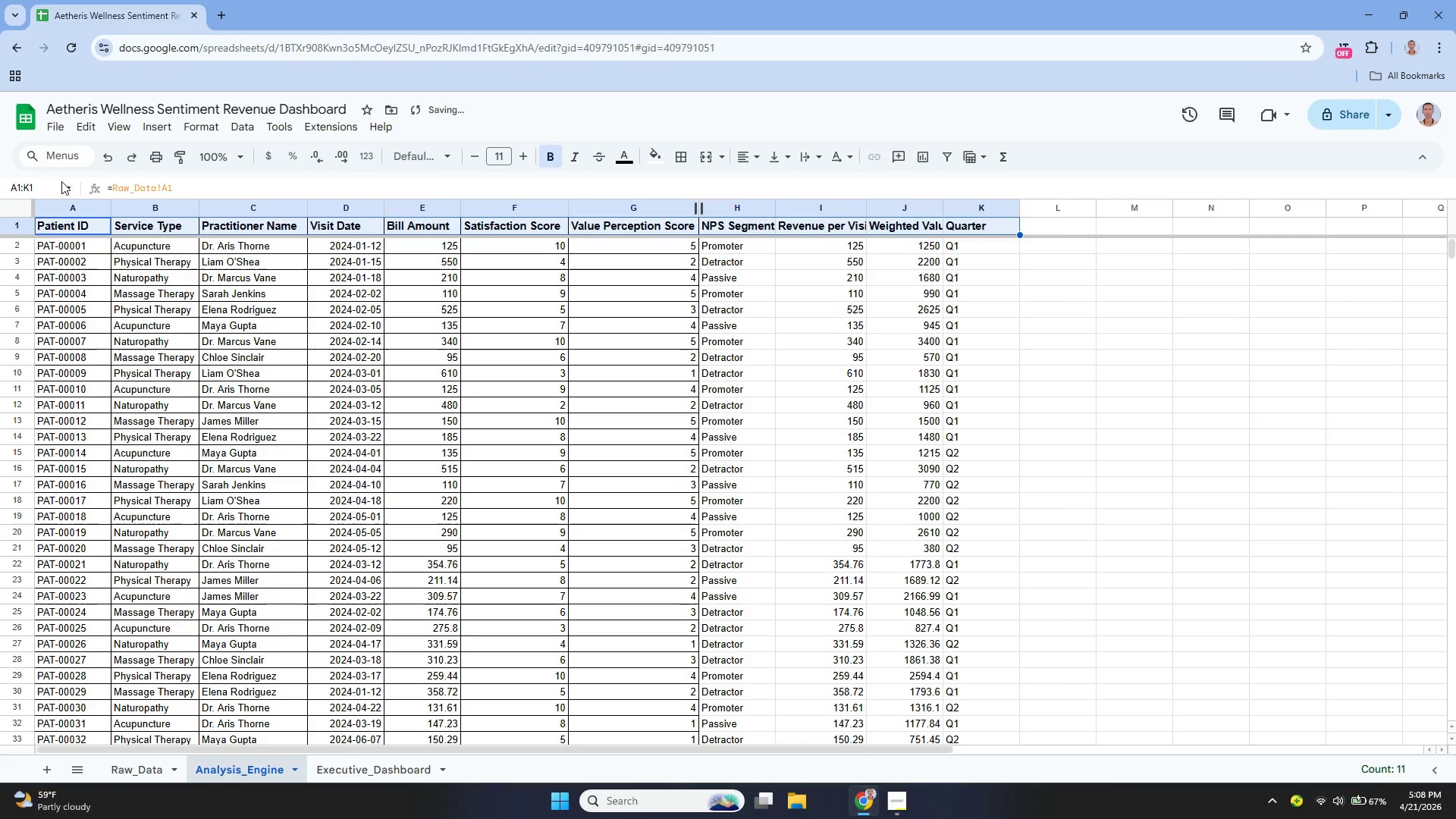 
left_click([5, 226])
 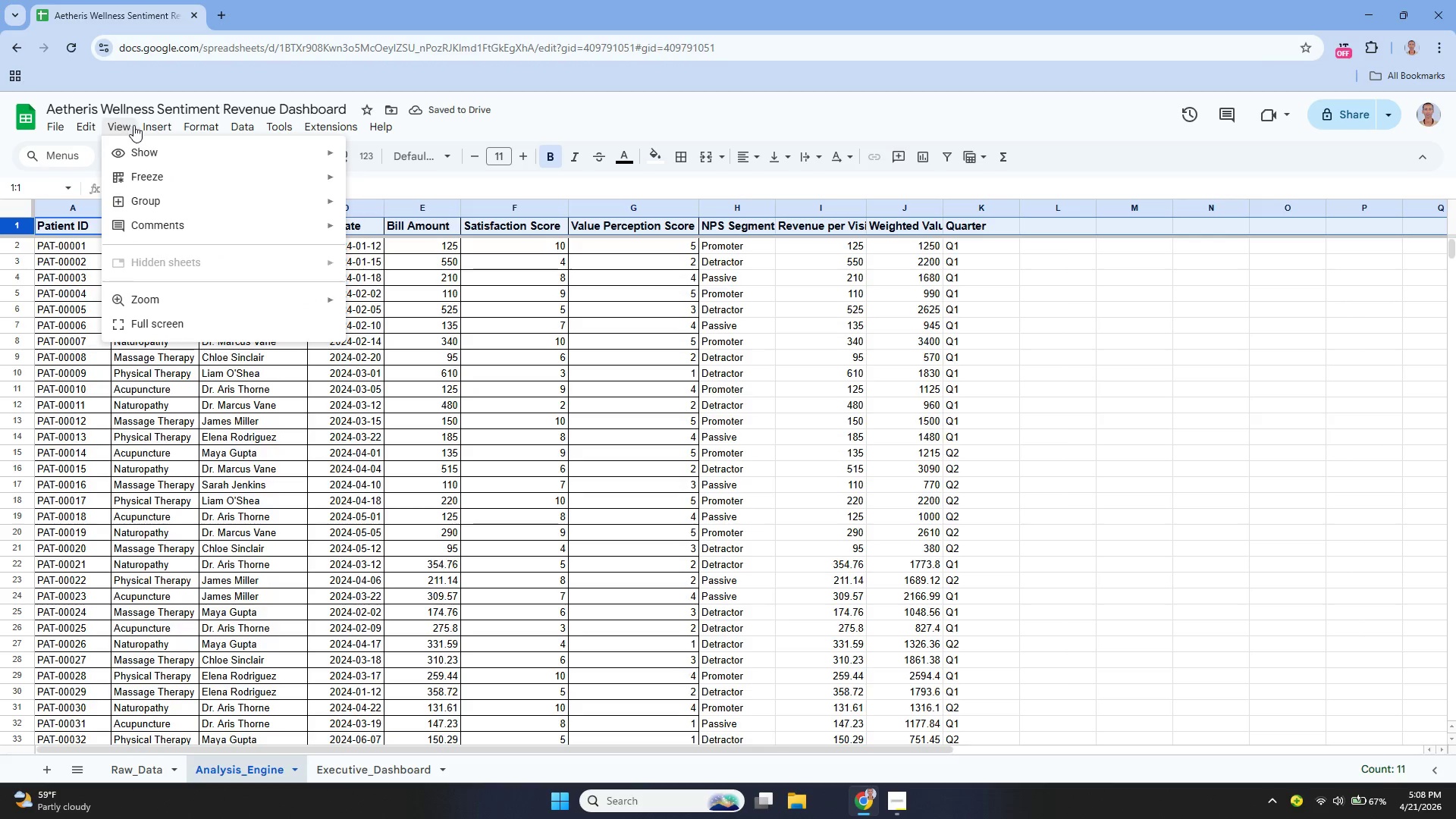 
mouse_move([140, 139])
 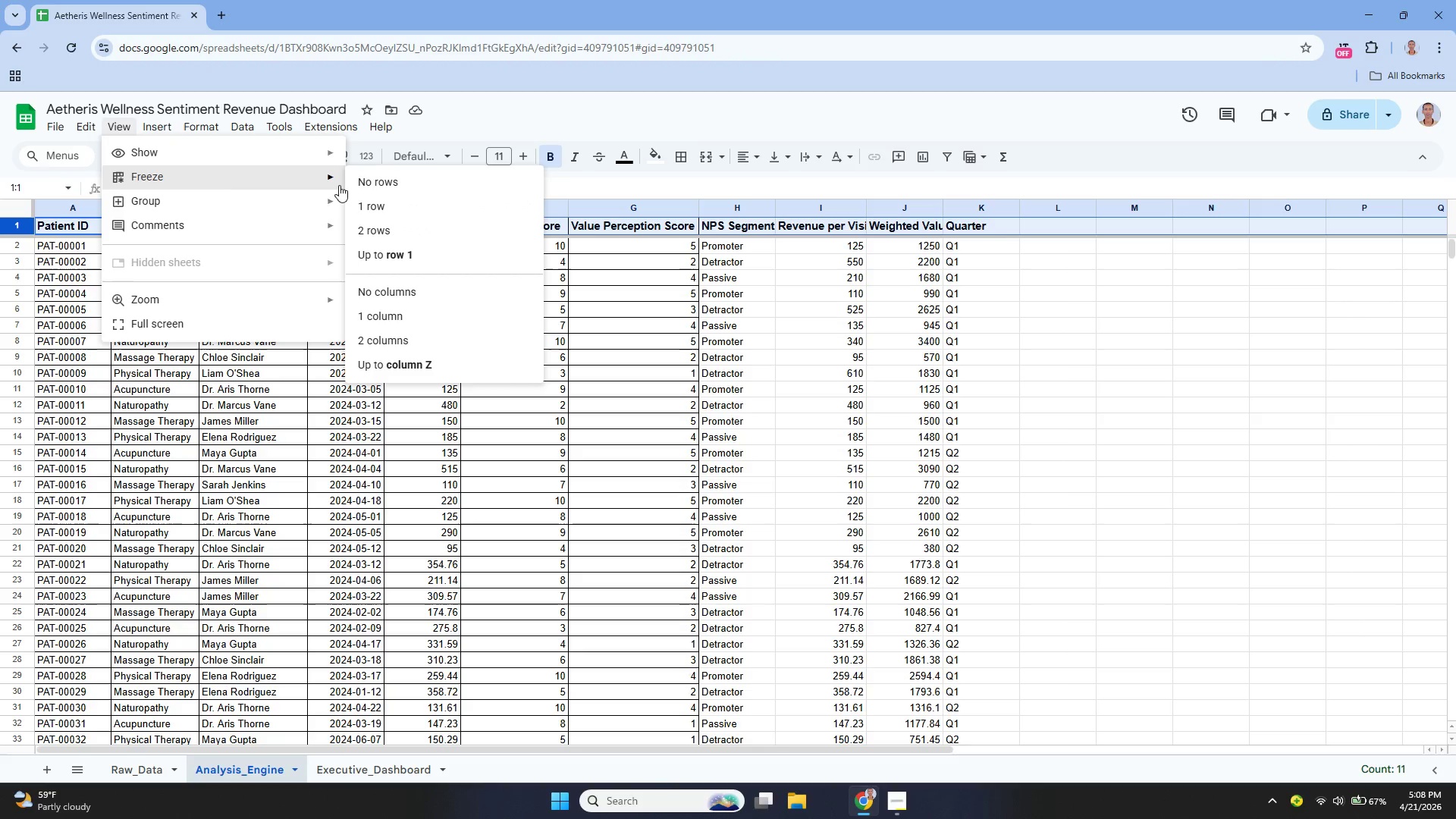 
left_click([375, 206])
 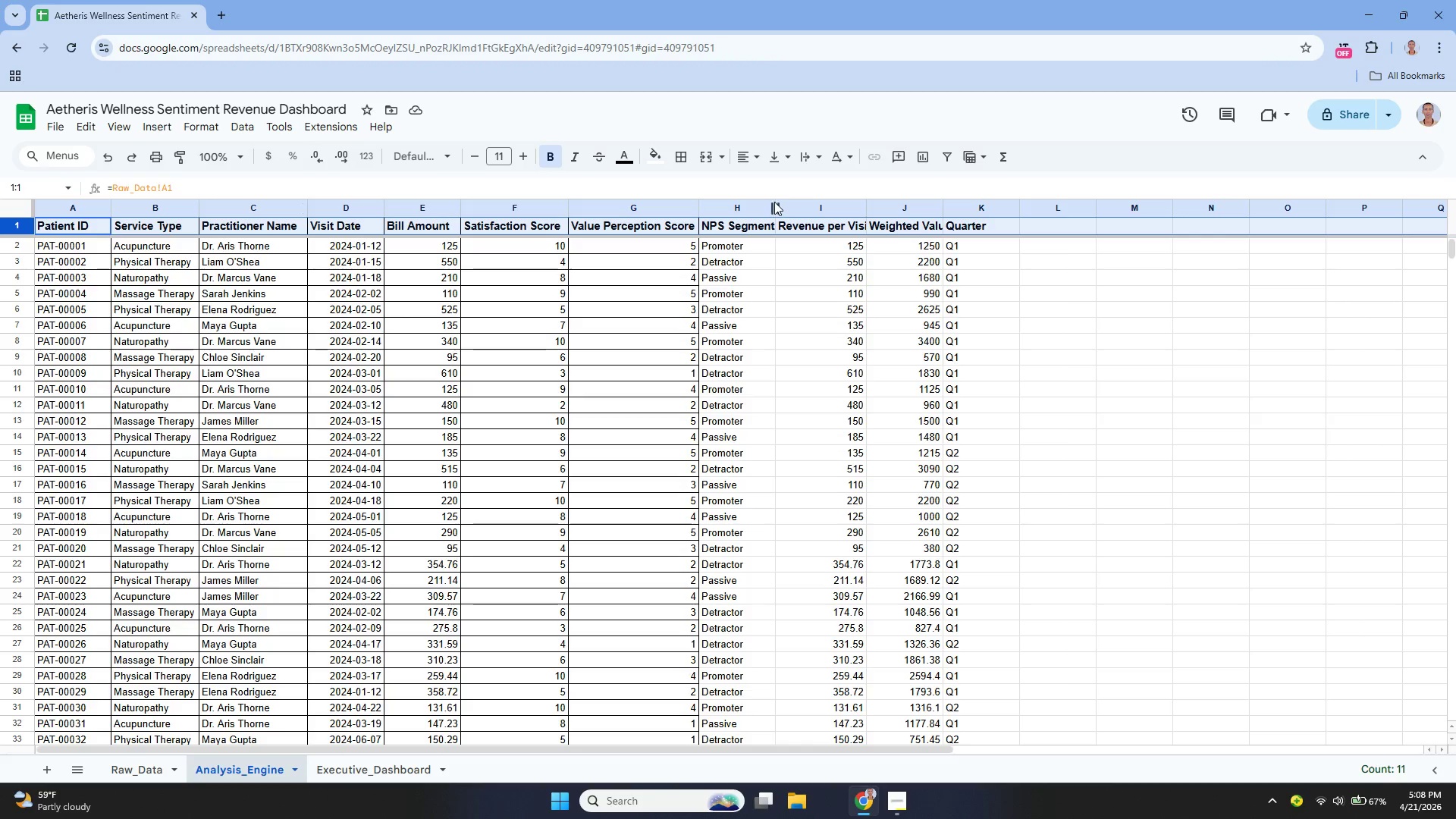 
left_click_drag(start_coordinate=[777, 204], to_coordinate=[806, 222])
 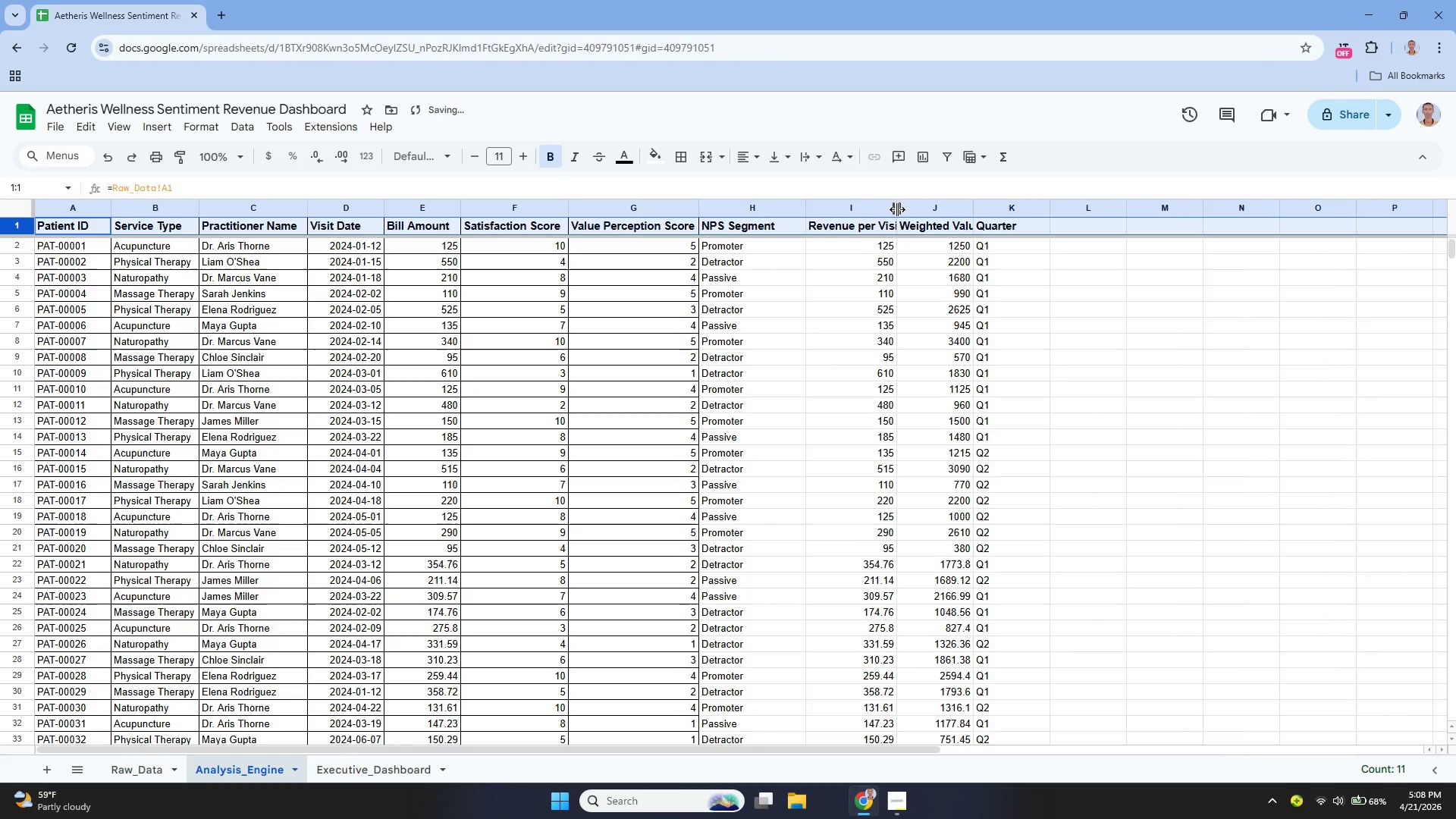 
left_click_drag(start_coordinate=[897, 208], to_coordinate=[918, 214])
 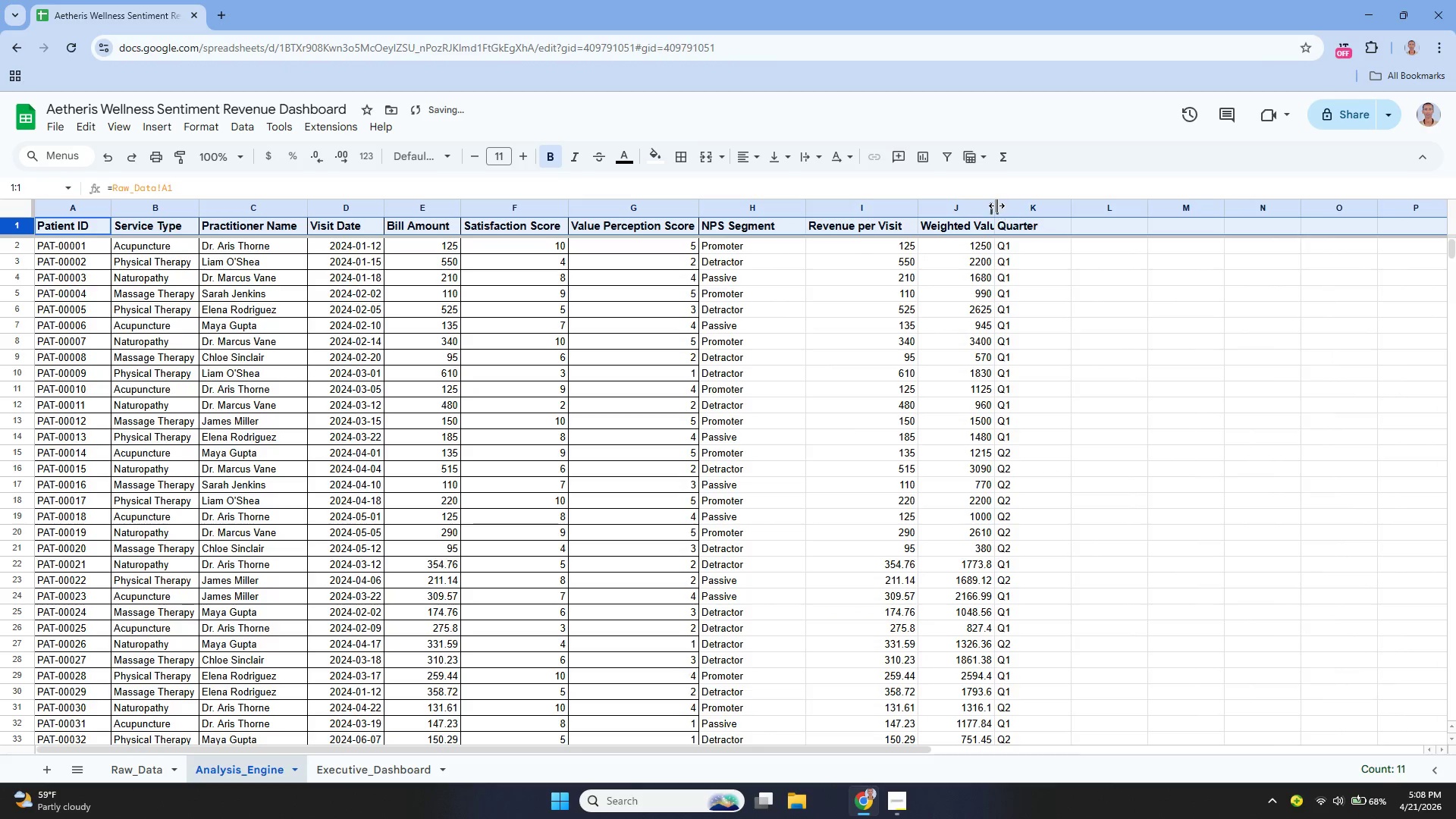 
left_click_drag(start_coordinate=[996, 206], to_coordinate=[1012, 234])
 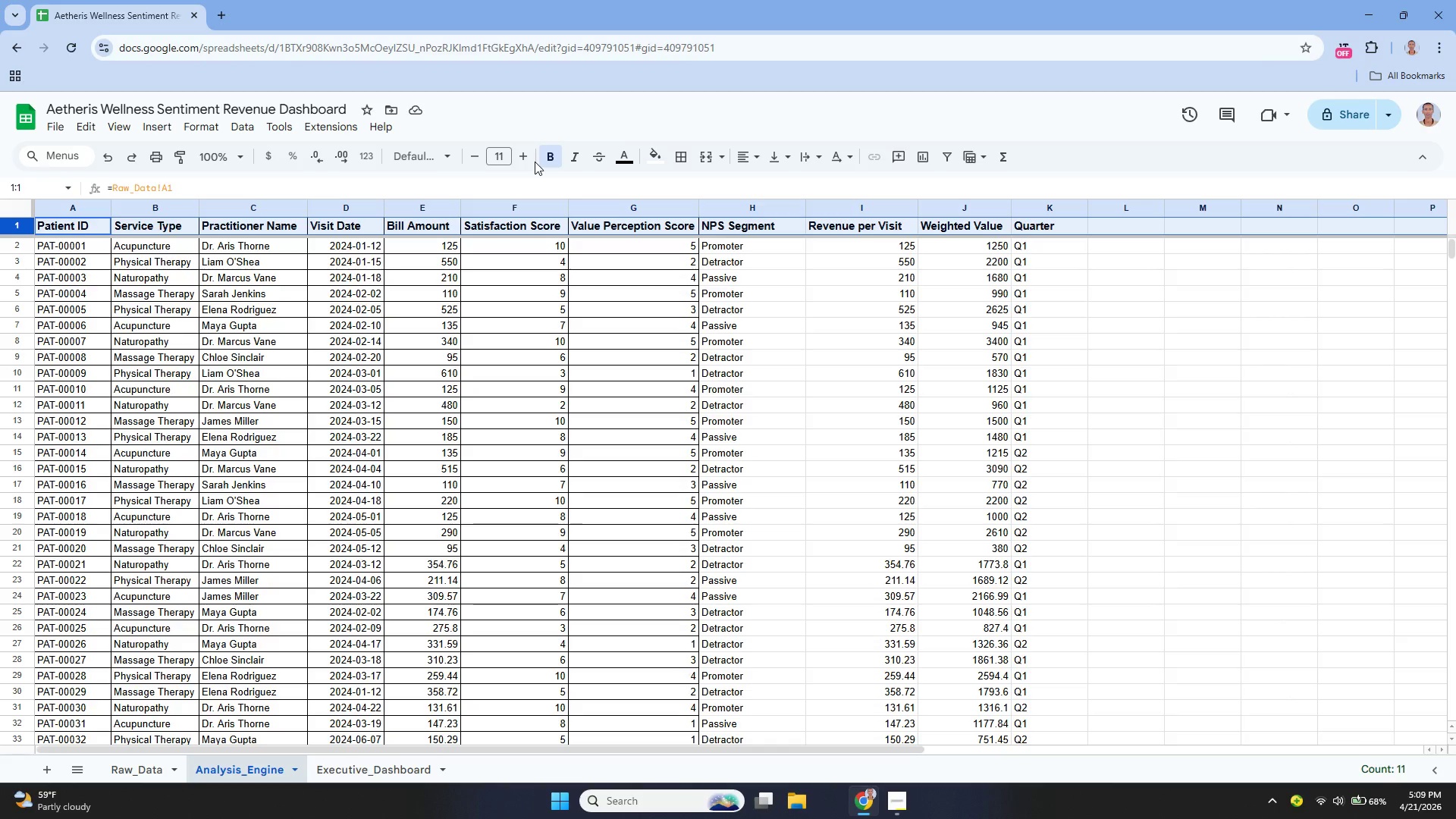 
wait(24.28)
 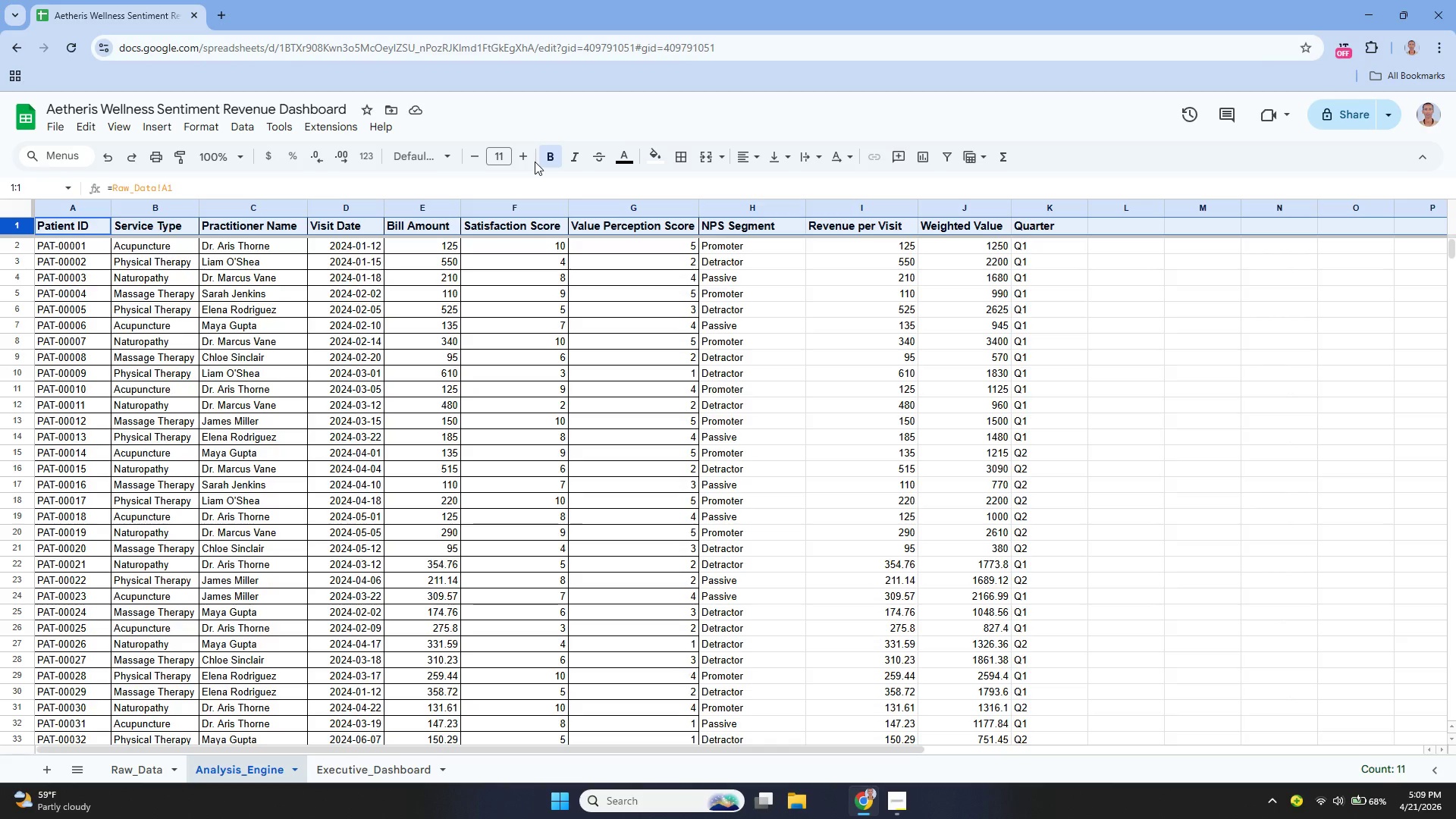 
left_click_drag(start_coordinate=[71, 235], to_coordinate=[277, 421])
 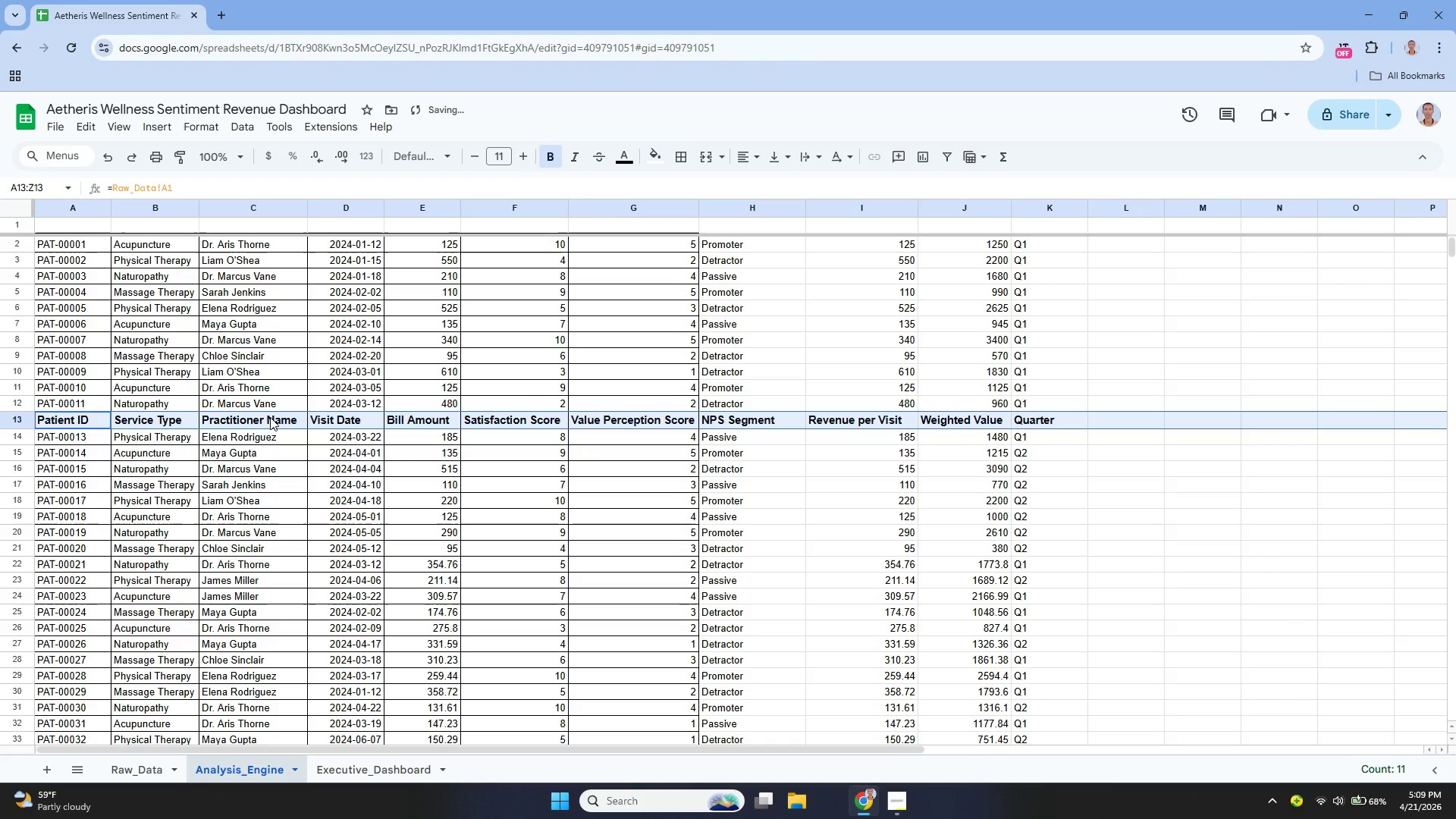 
key(Control+Z)
 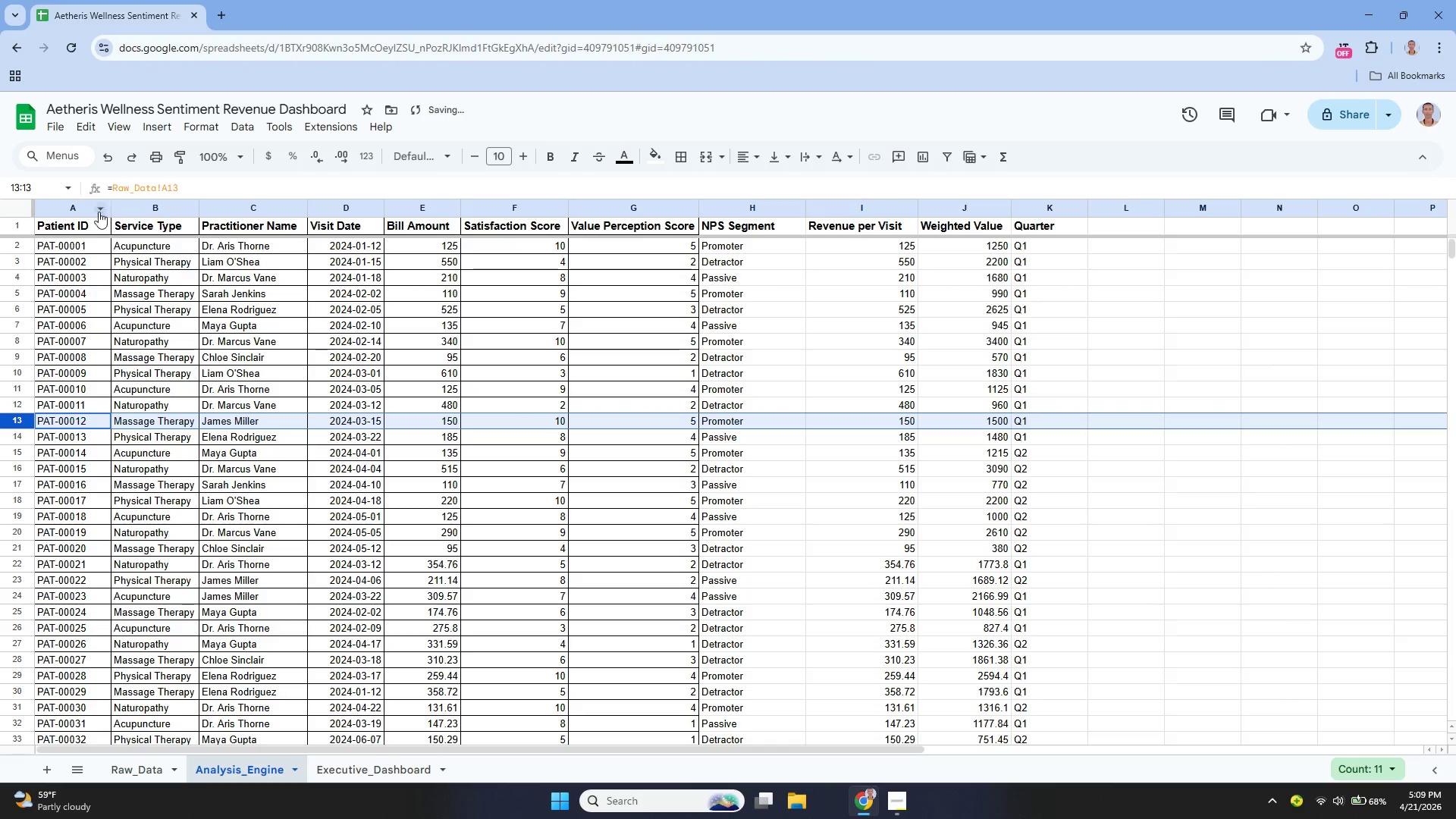 
left_click([89, 219])
 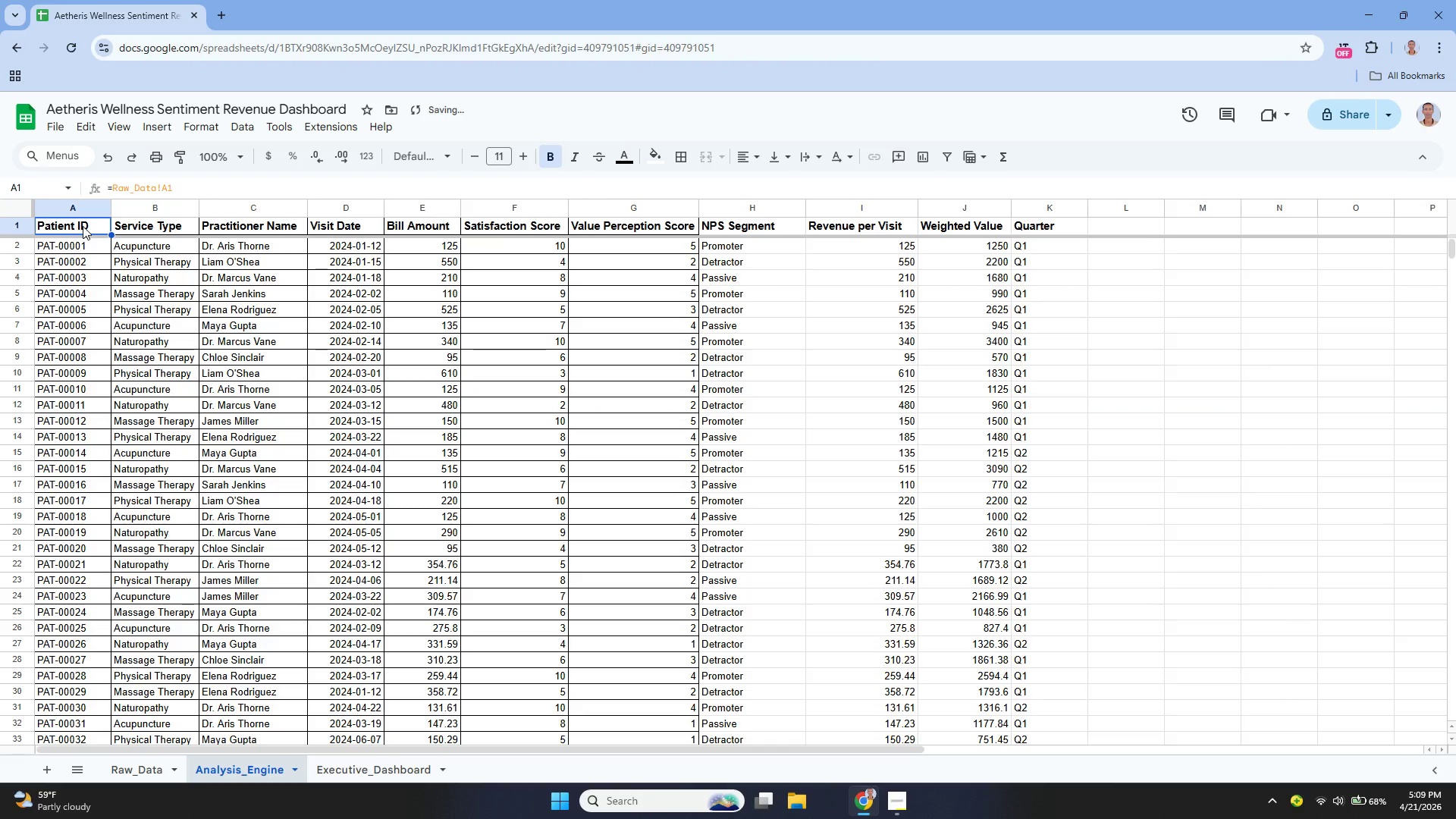 
left_click_drag(start_coordinate=[83, 226], to_coordinate=[635, 534])
 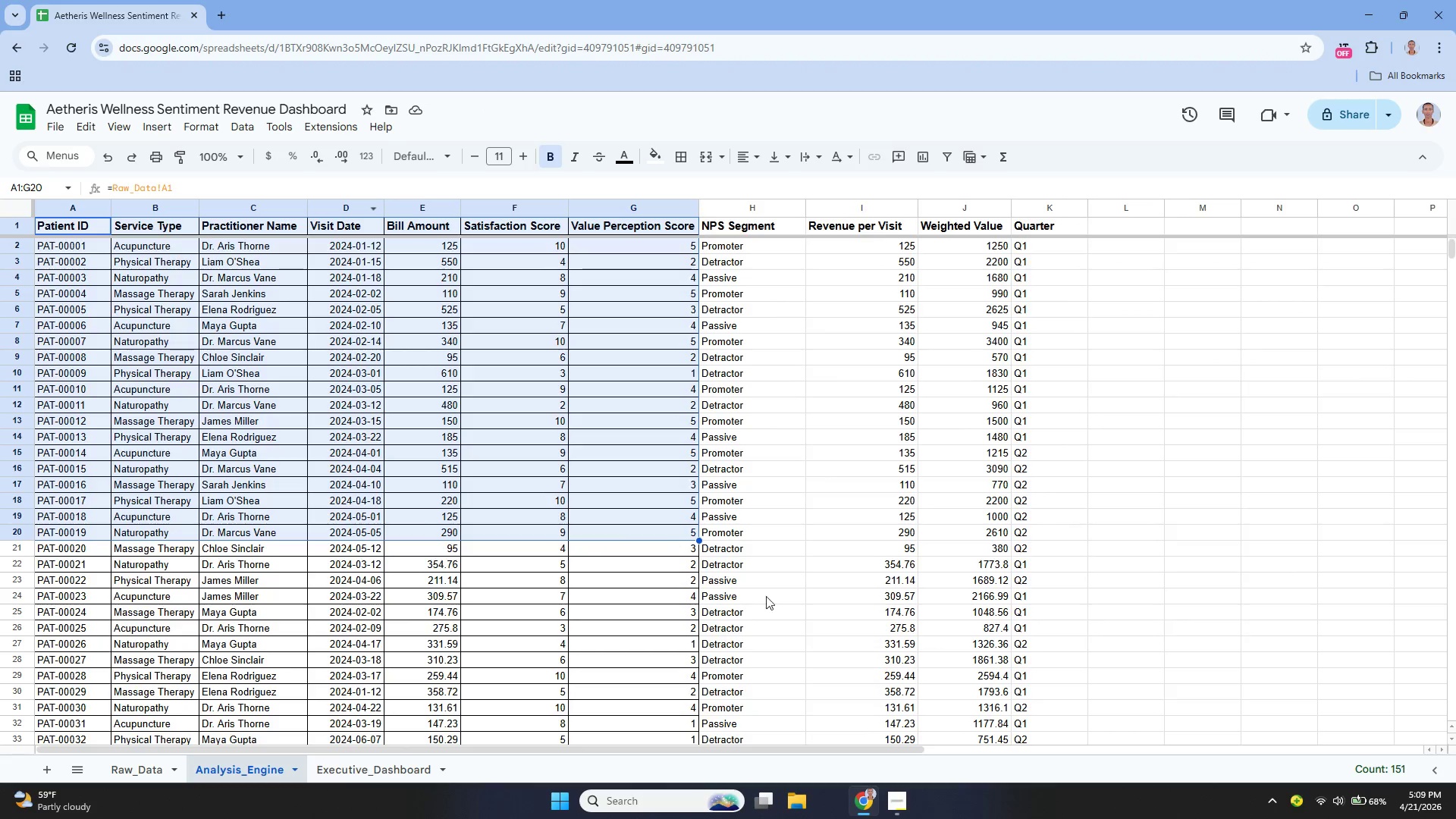 
left_click_drag(start_coordinate=[803, 628], to_coordinate=[897, 687])
 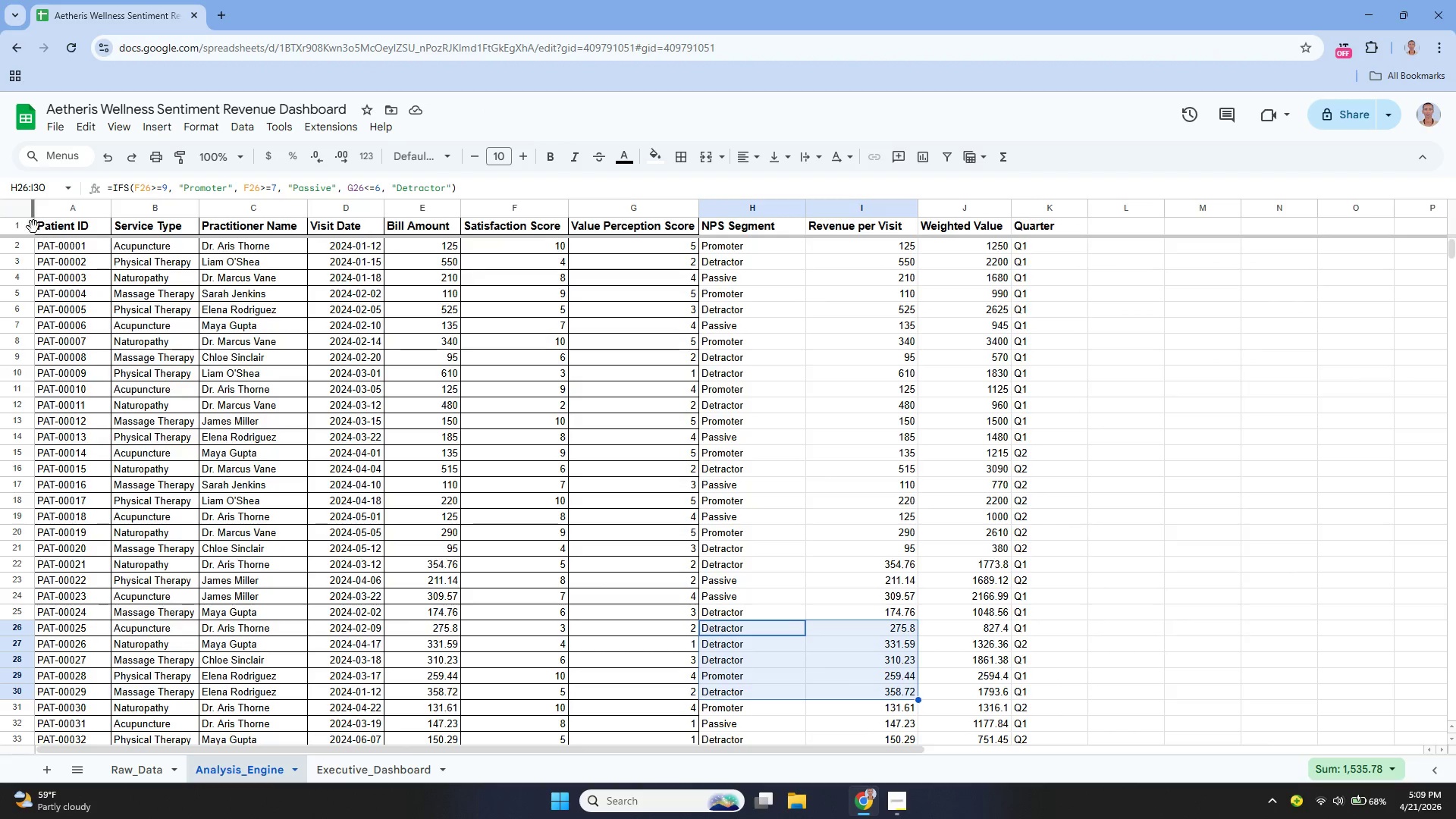 
left_click([46, 228])
 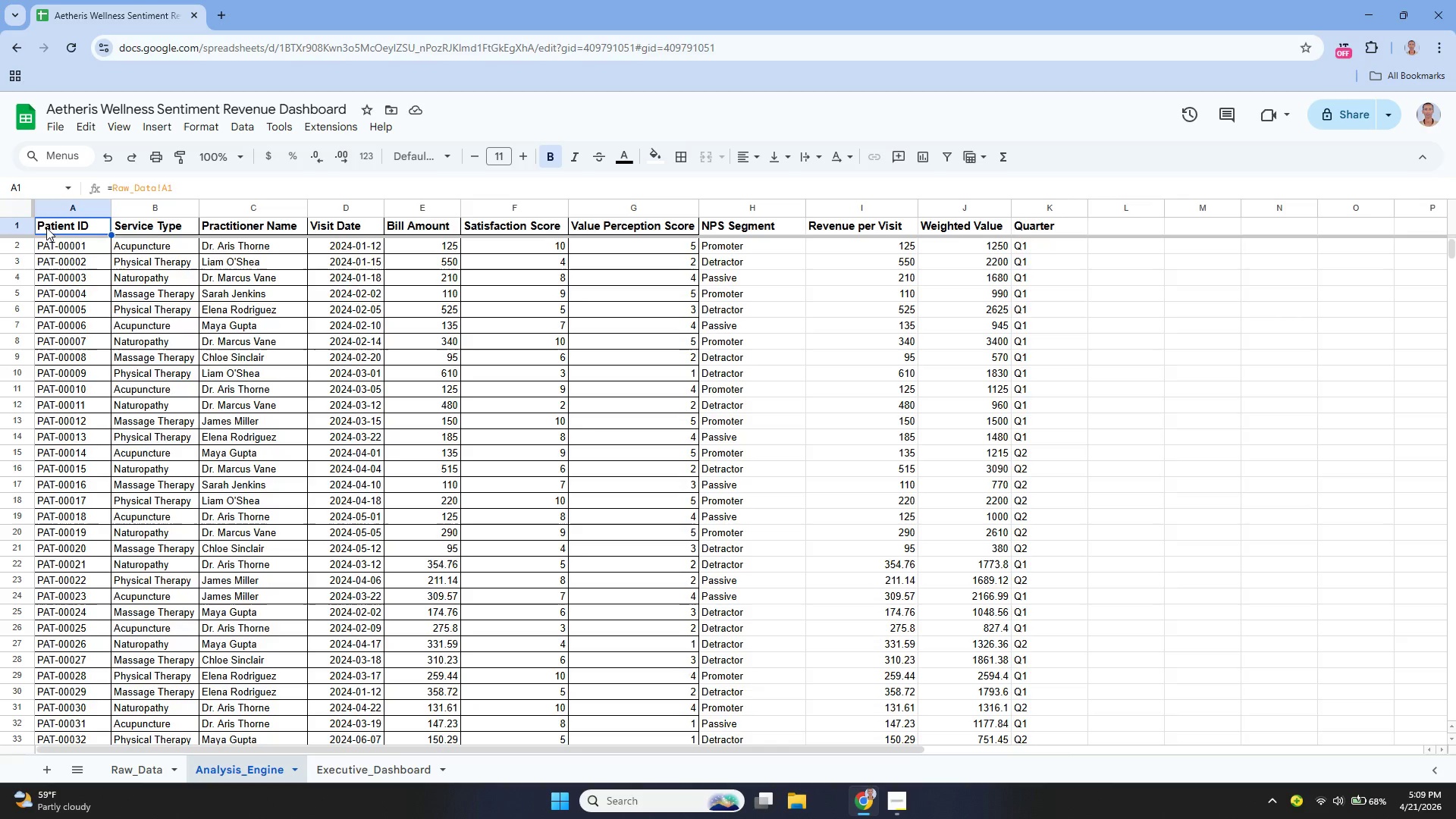 
left_click_drag(start_coordinate=[48, 227], to_coordinate=[1031, 356])
 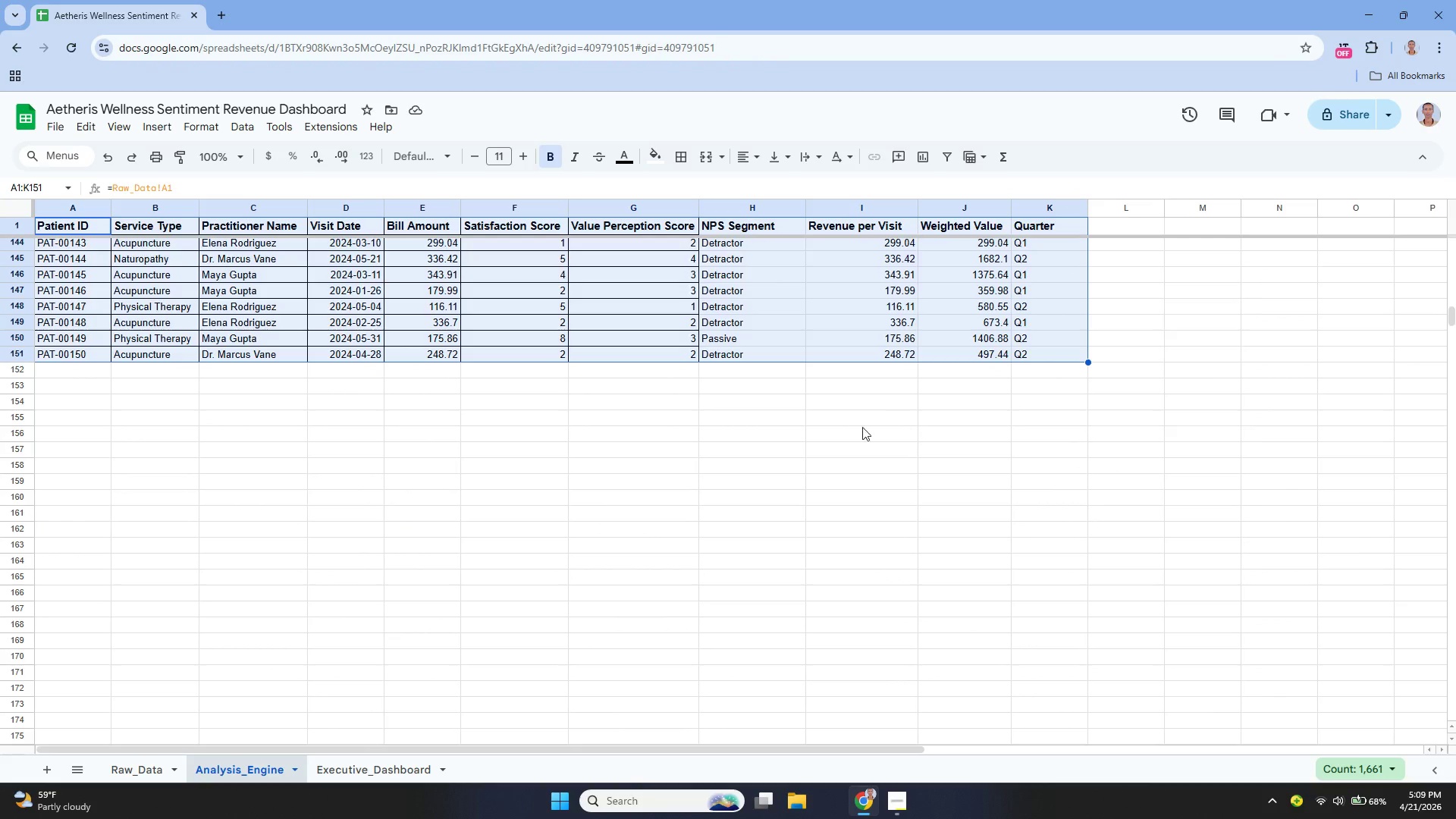 
scroll: coordinate [695, 473], scroll_direction: up, amount: 43.0
 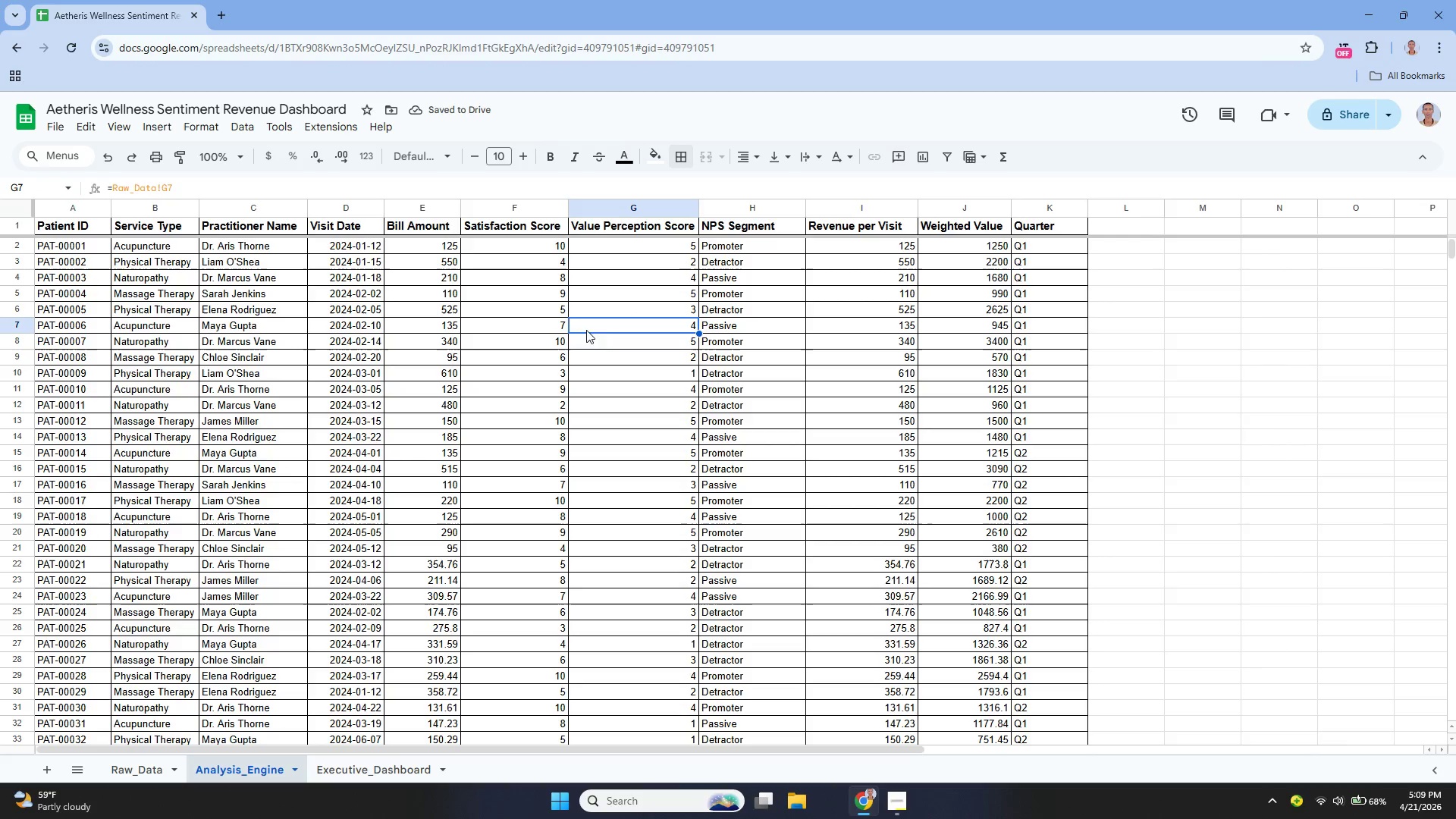 
wait(5.98)
 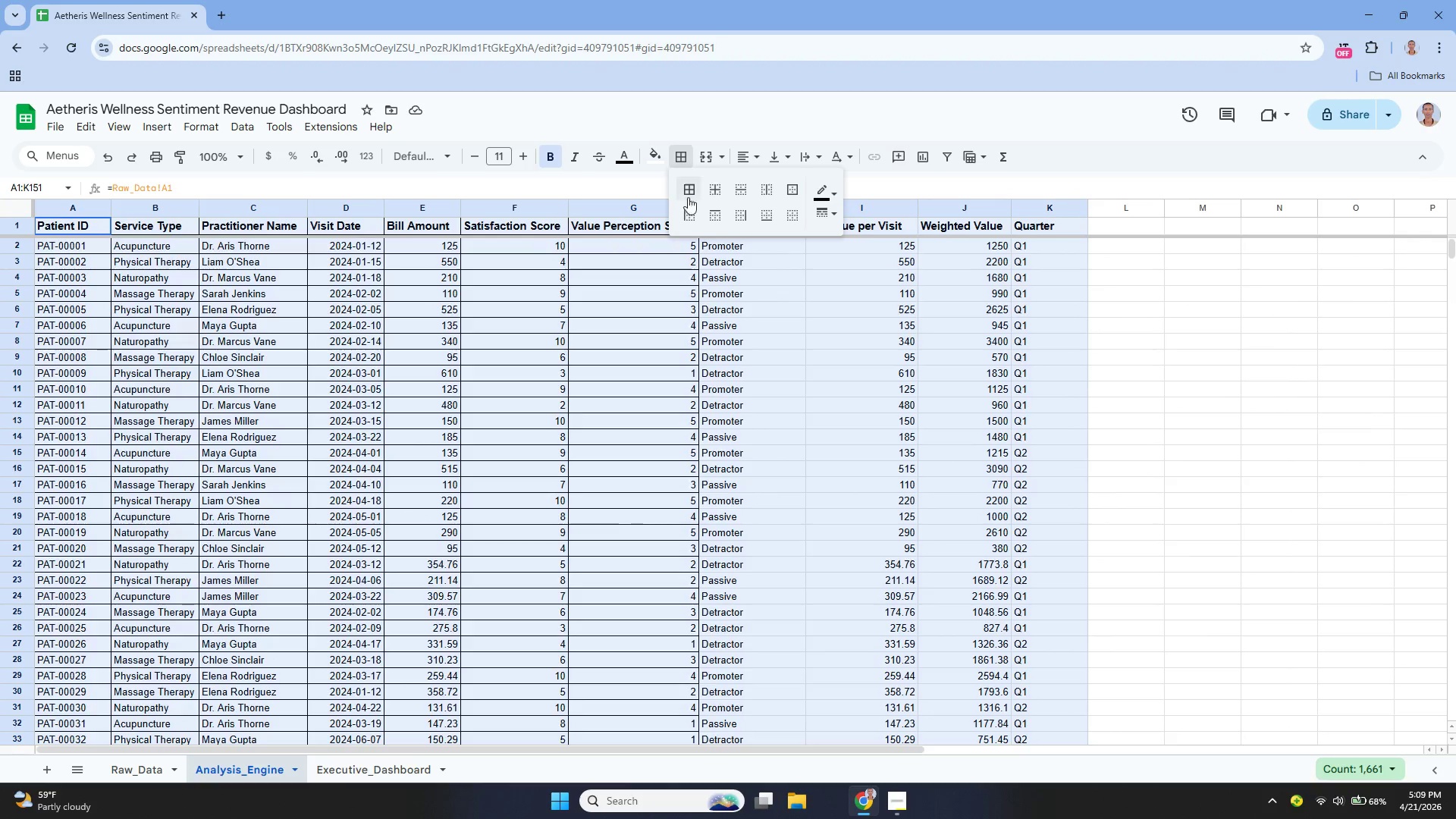 
scroll: coordinate [509, 358], scroll_direction: up, amount: 6.0
 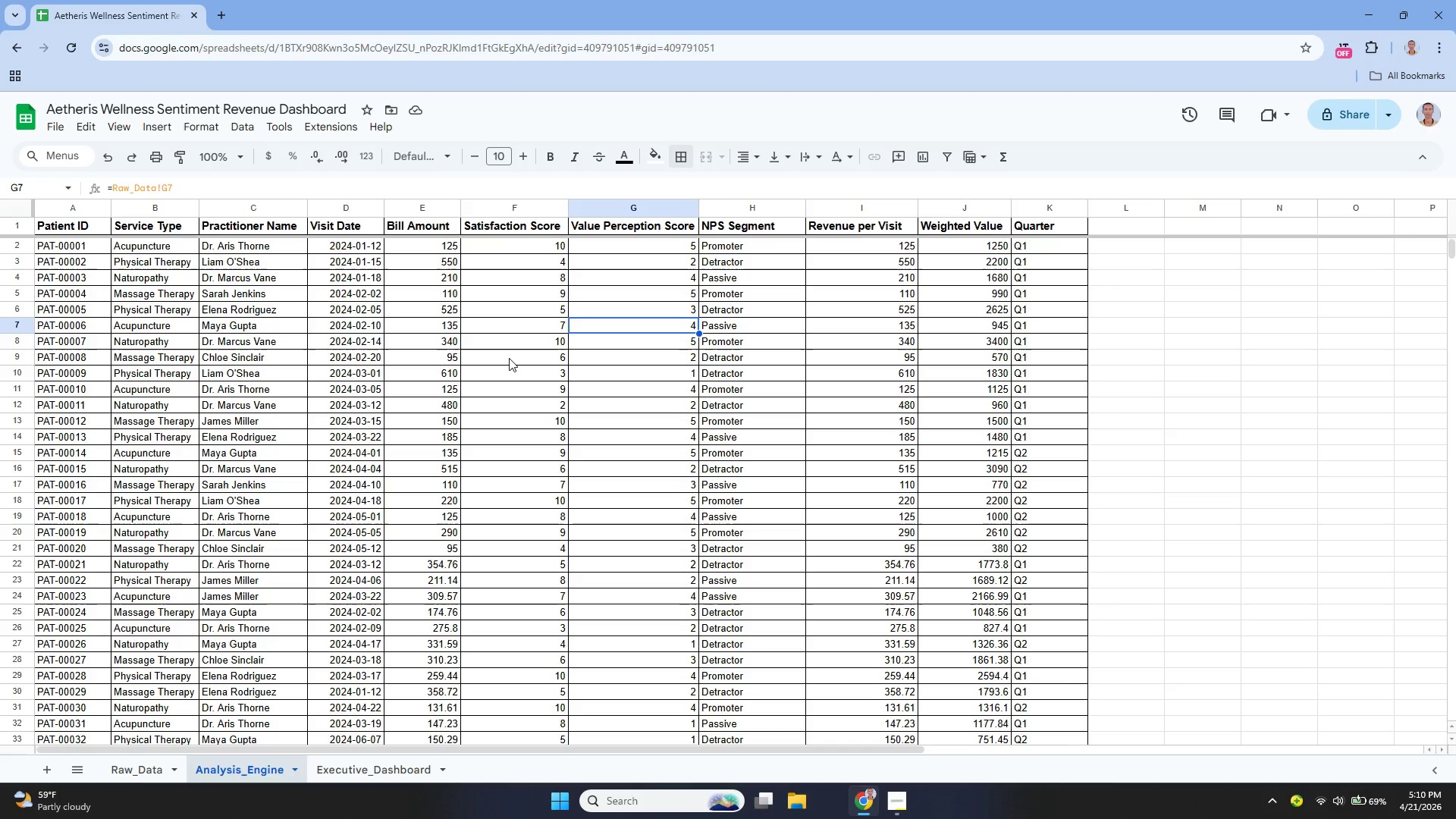 
wait(39.43)
 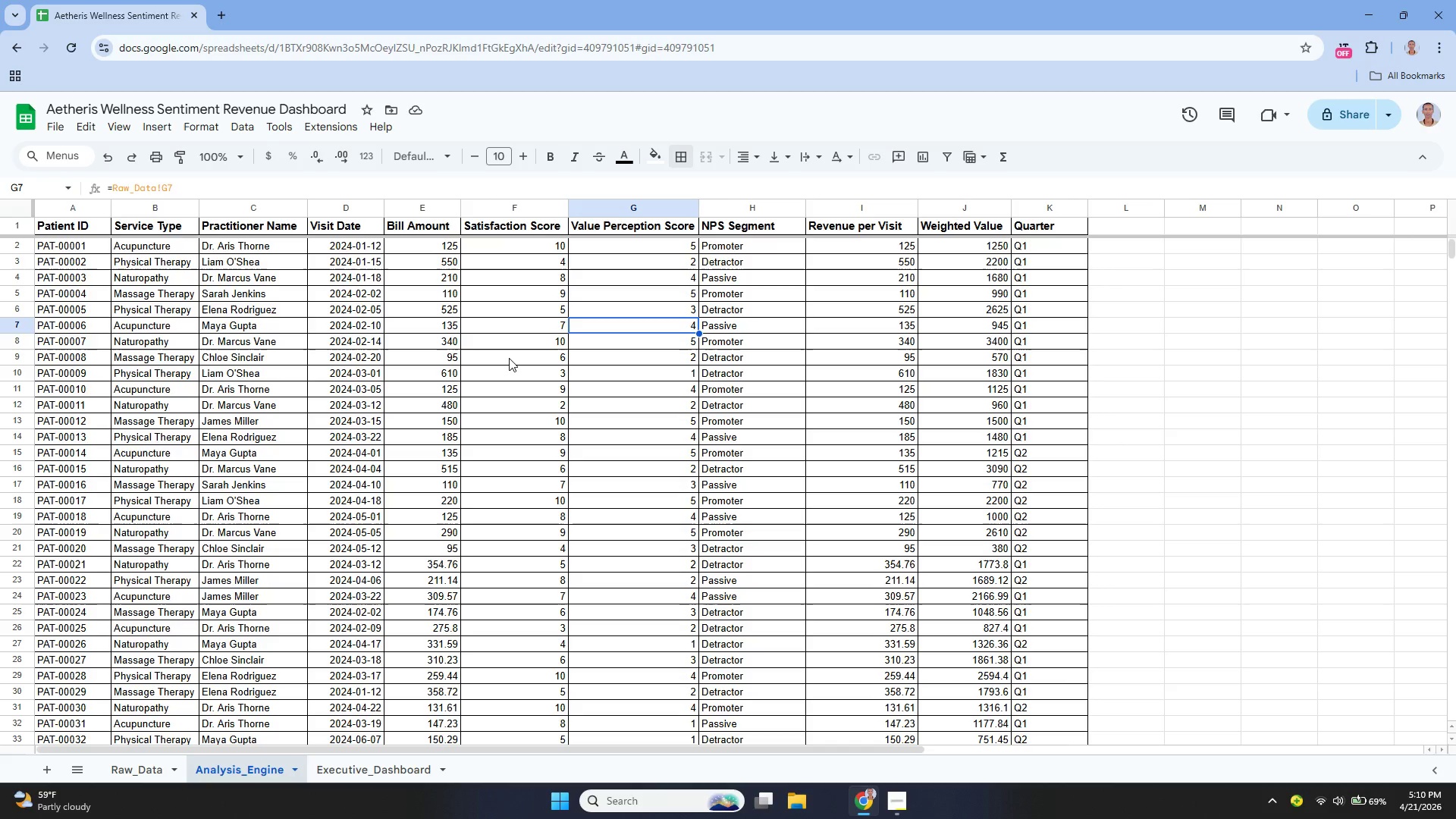 
scroll: coordinate [437, 670], scroll_direction: up, amount: 48.0
 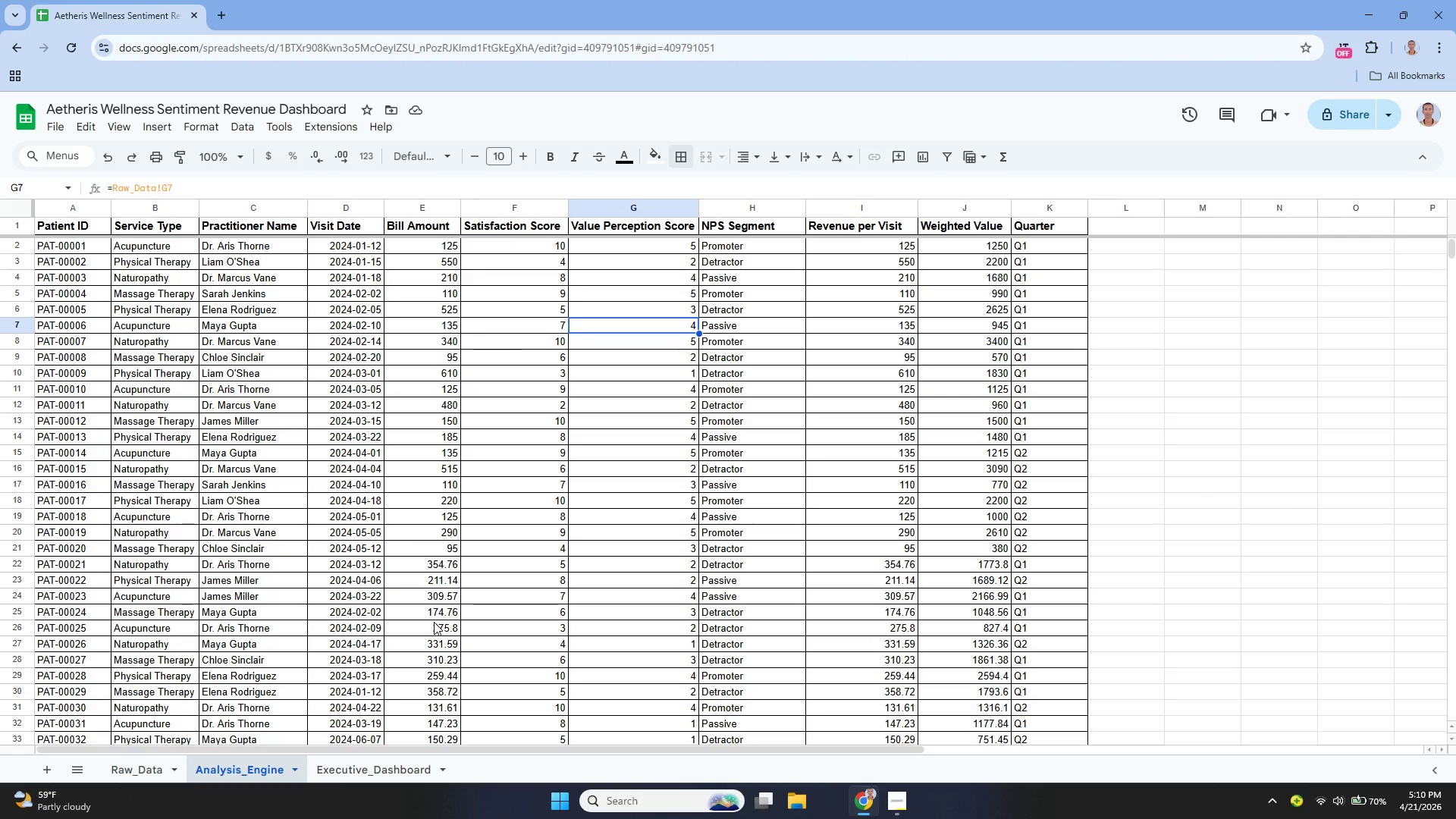 
wait(15.62)
 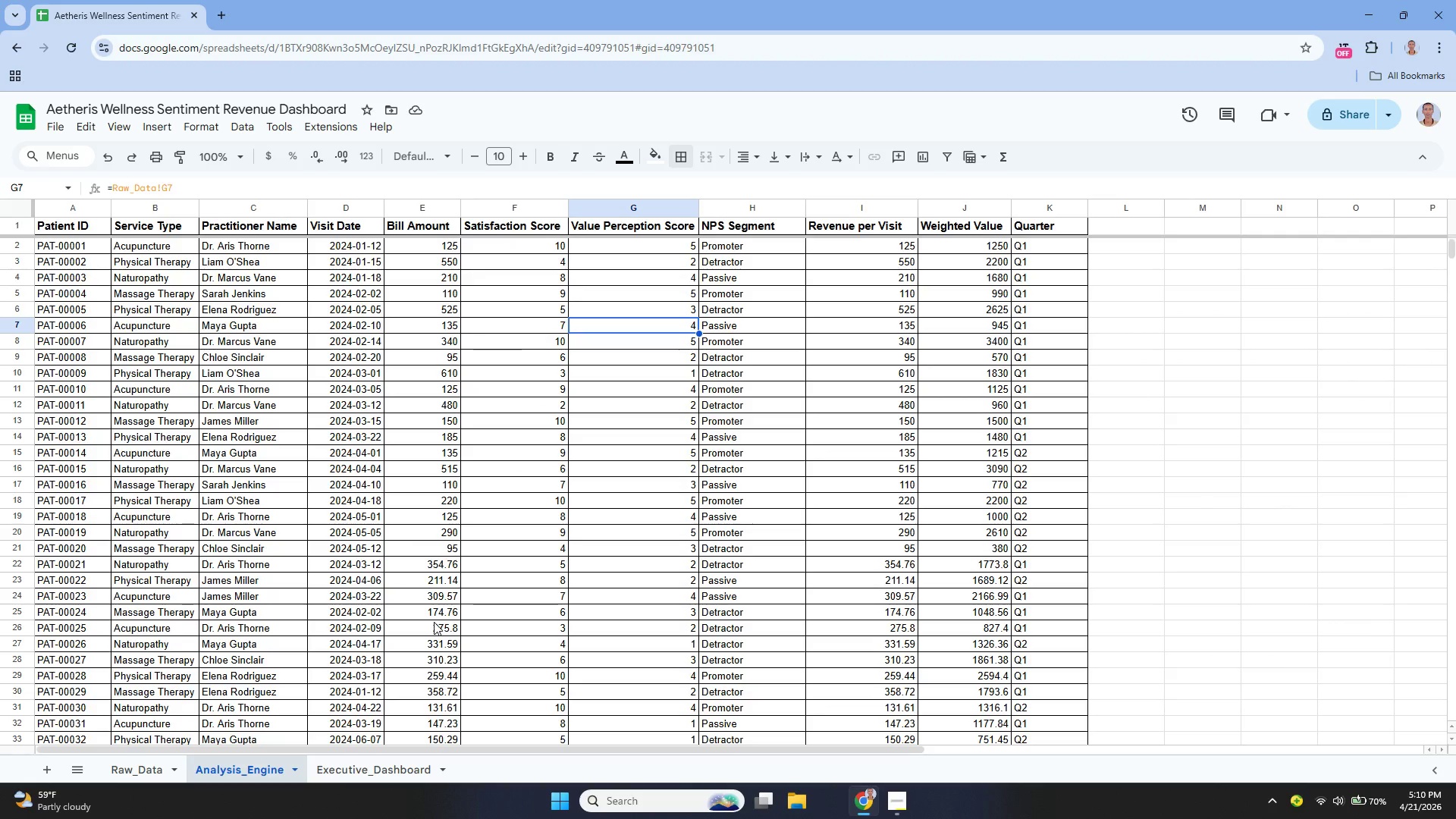 
left_click([883, 802])